 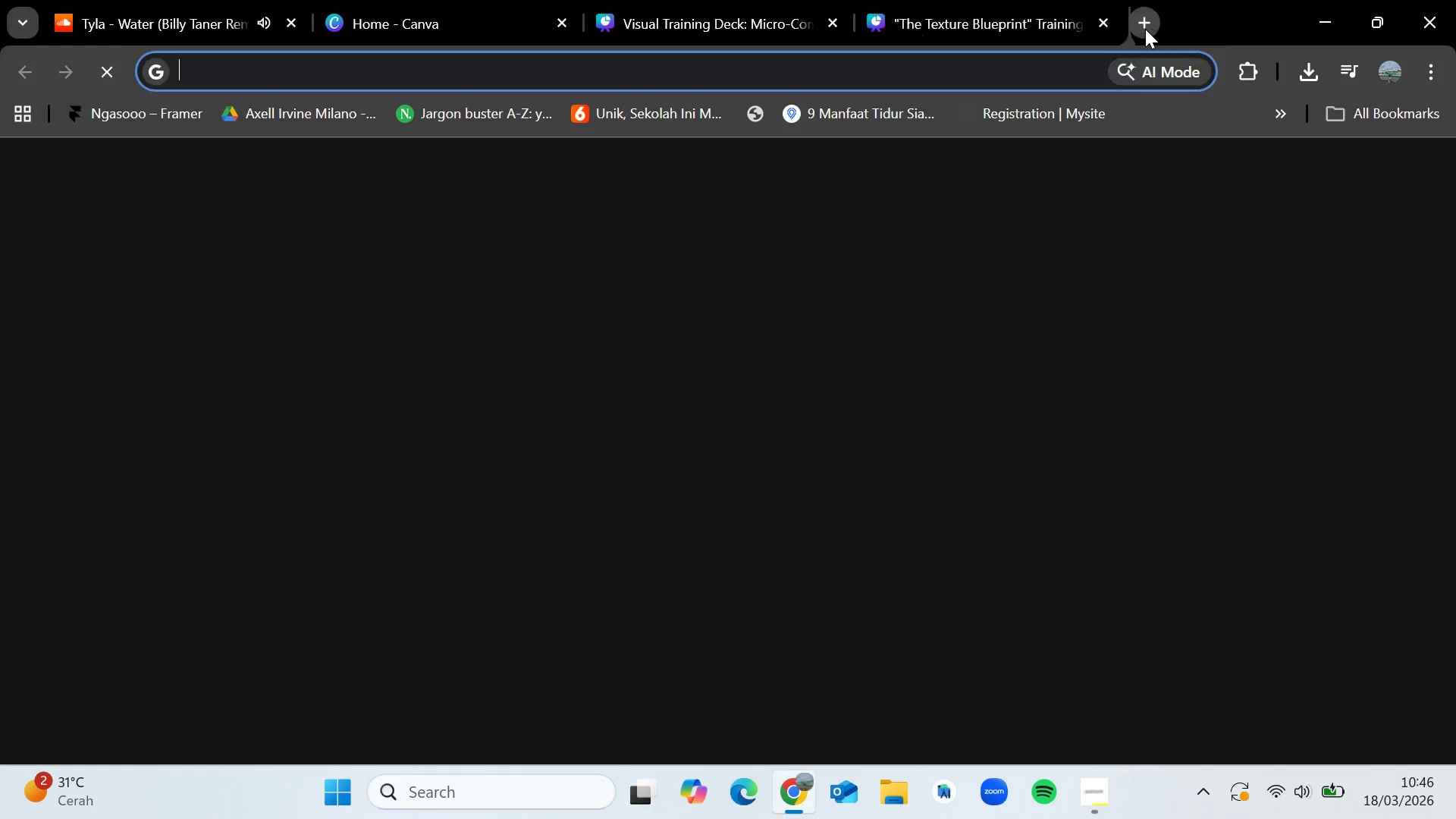 
key(T)
 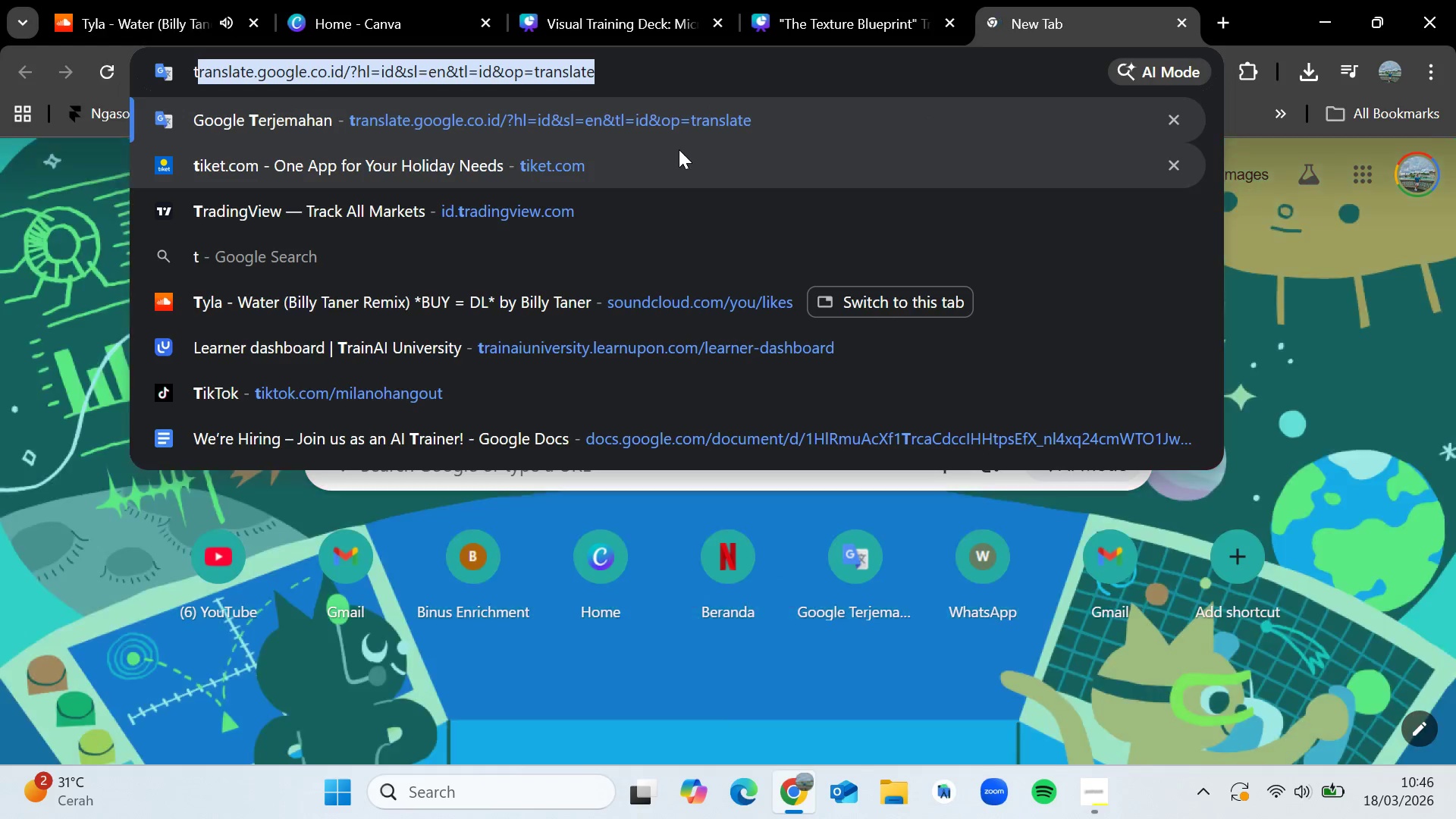 
left_click([679, 132])
 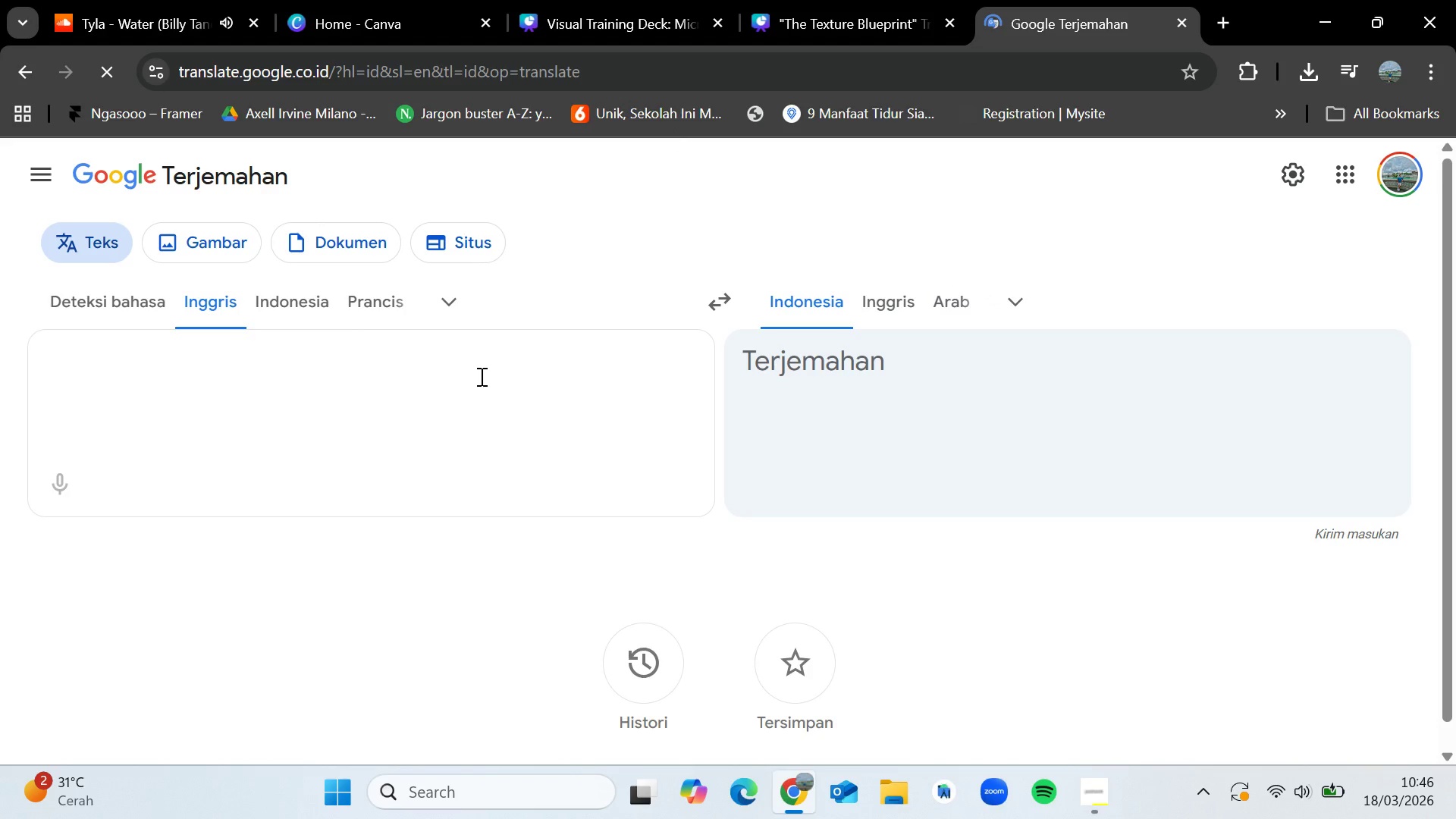 
key(Control+V)
 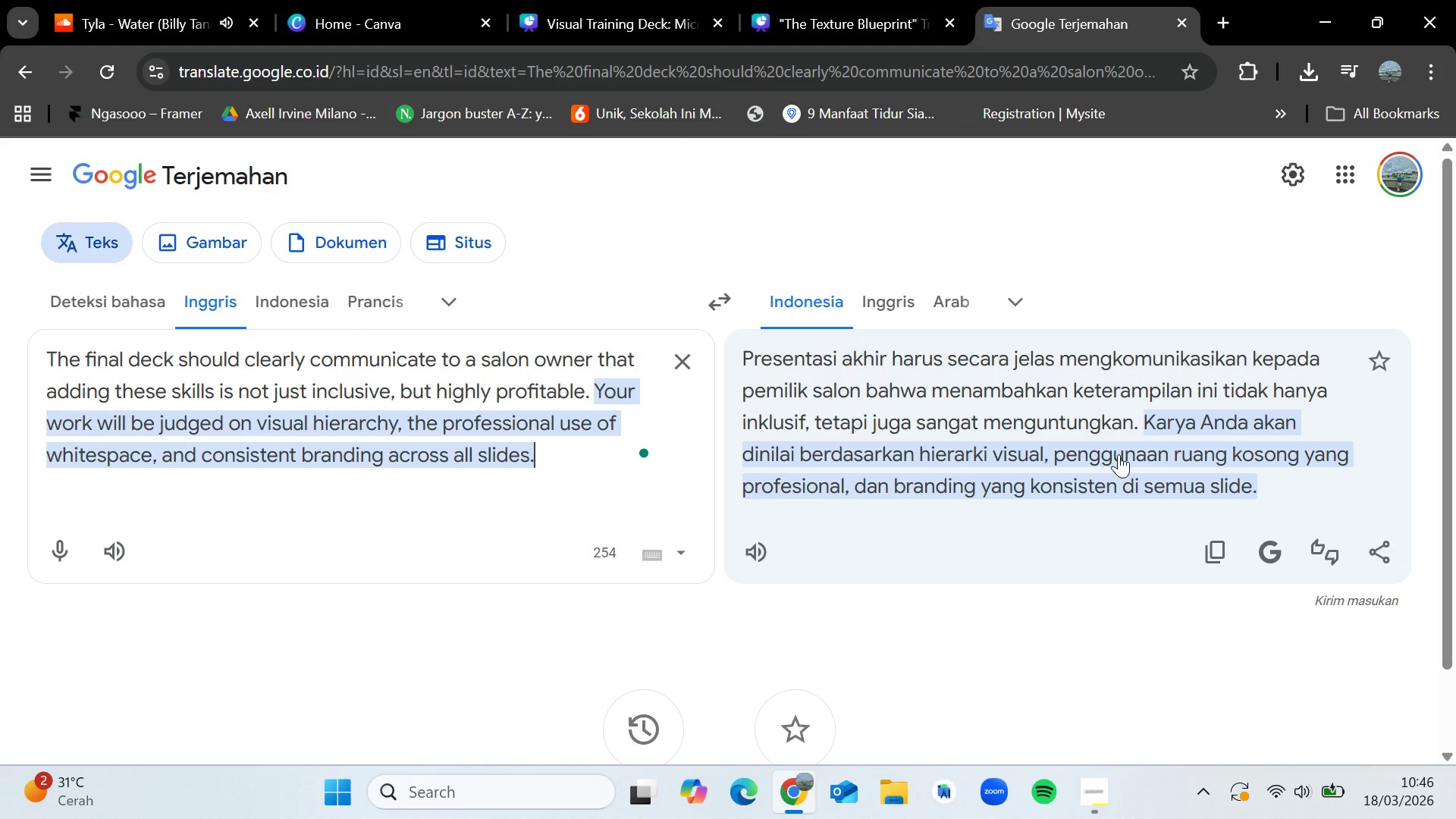 
wait(7.52)
 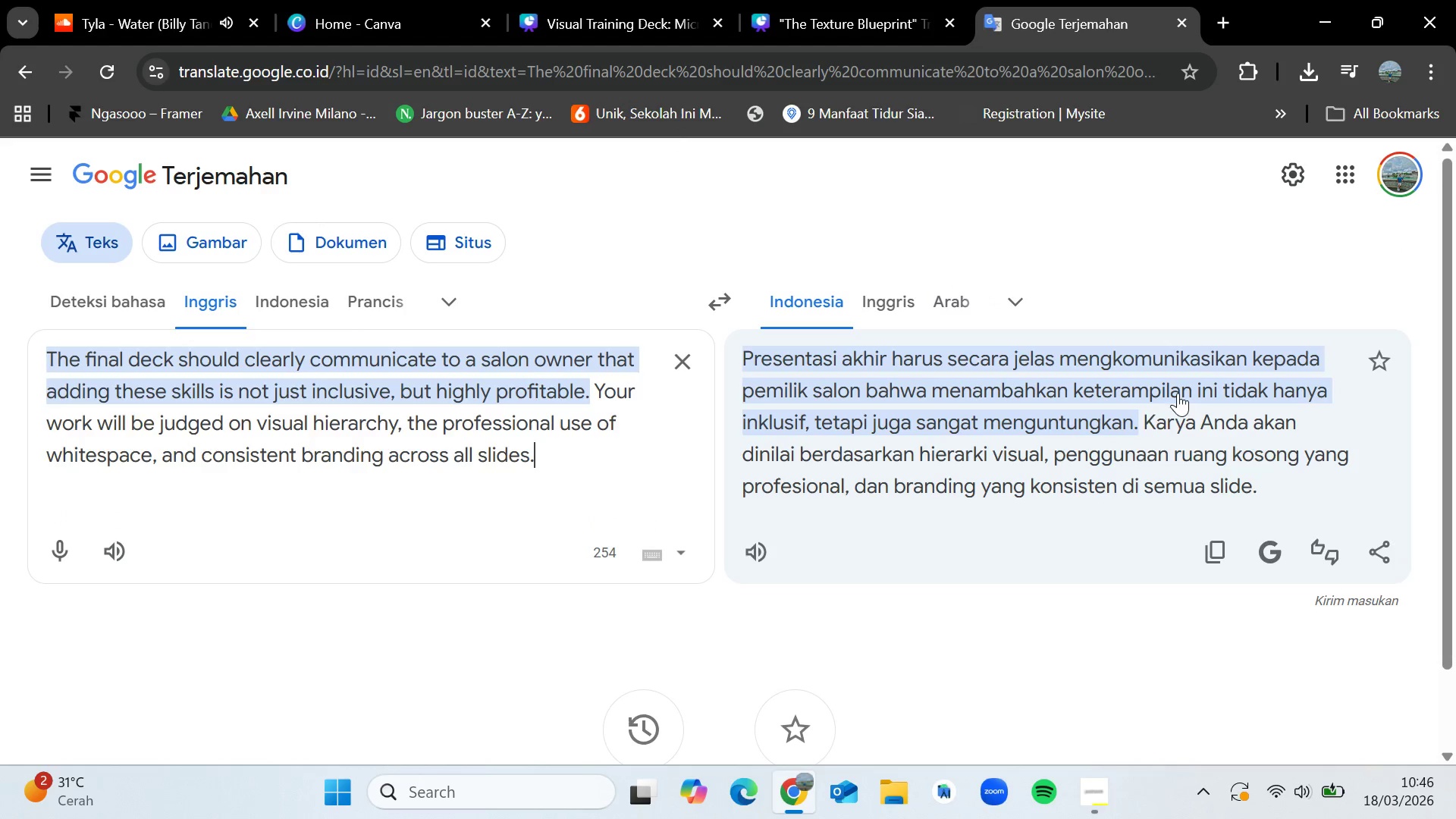 
left_click([1177, 24])
 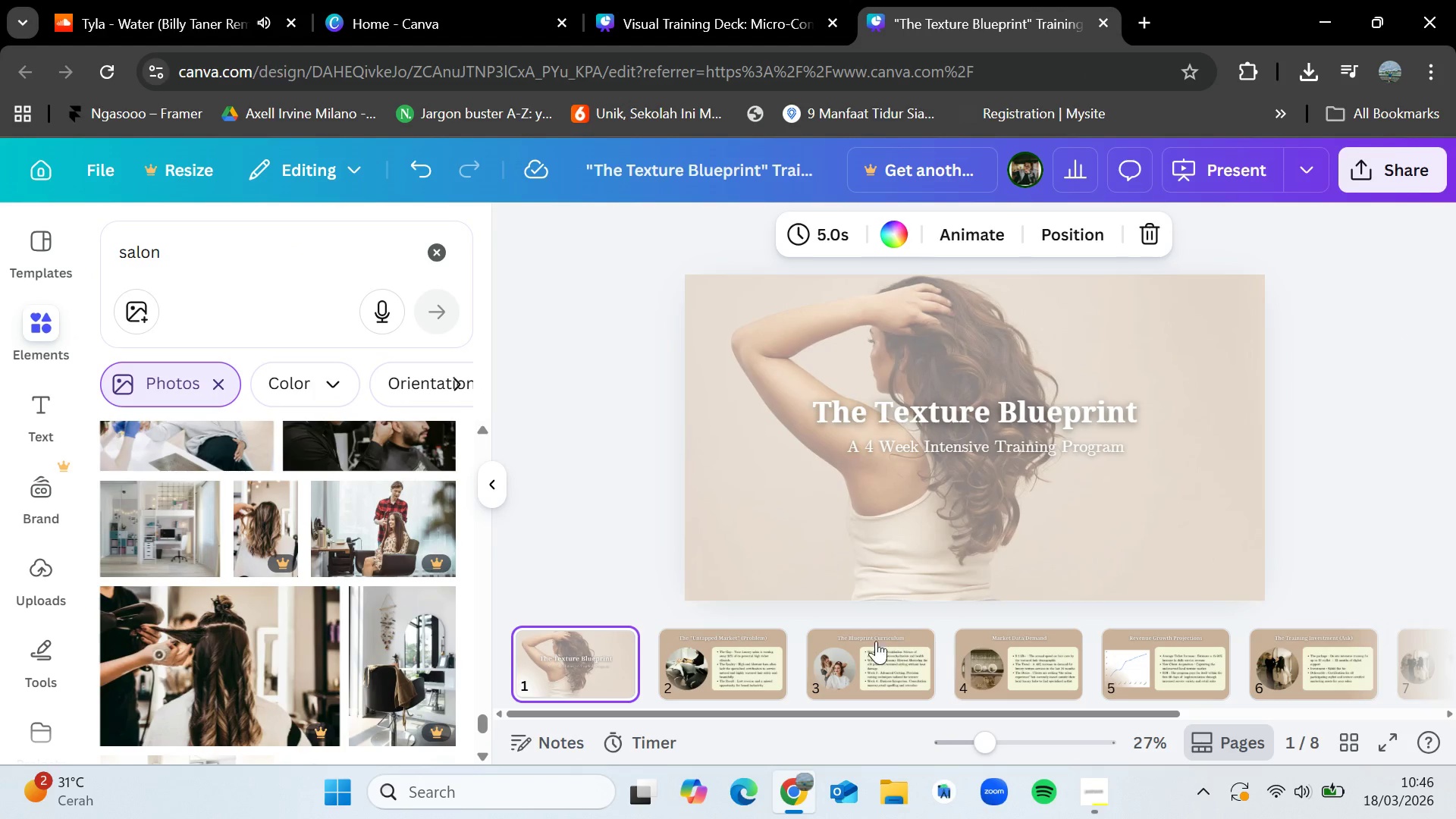 
left_click([740, 646])
 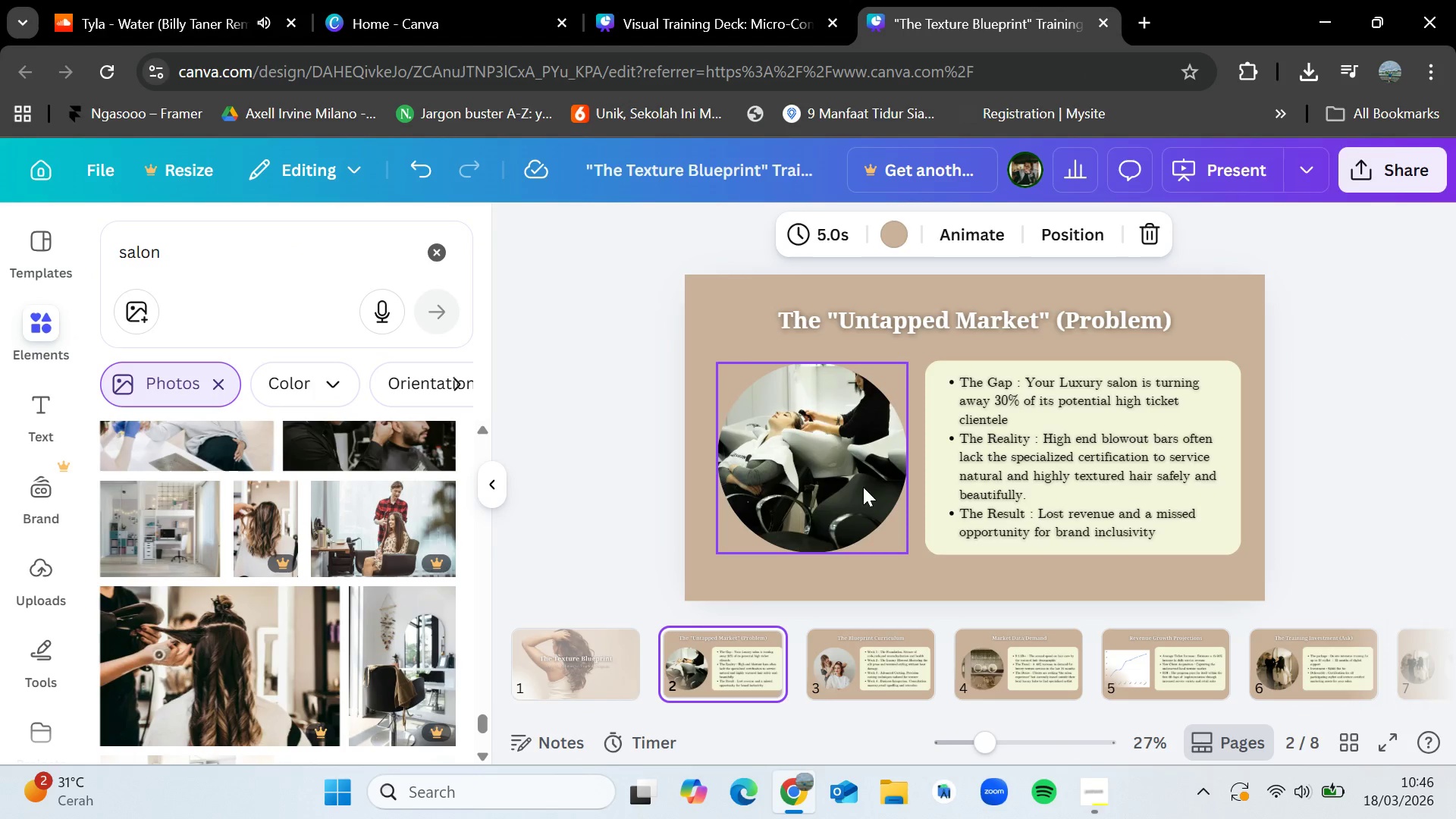 
left_click([832, 664])
 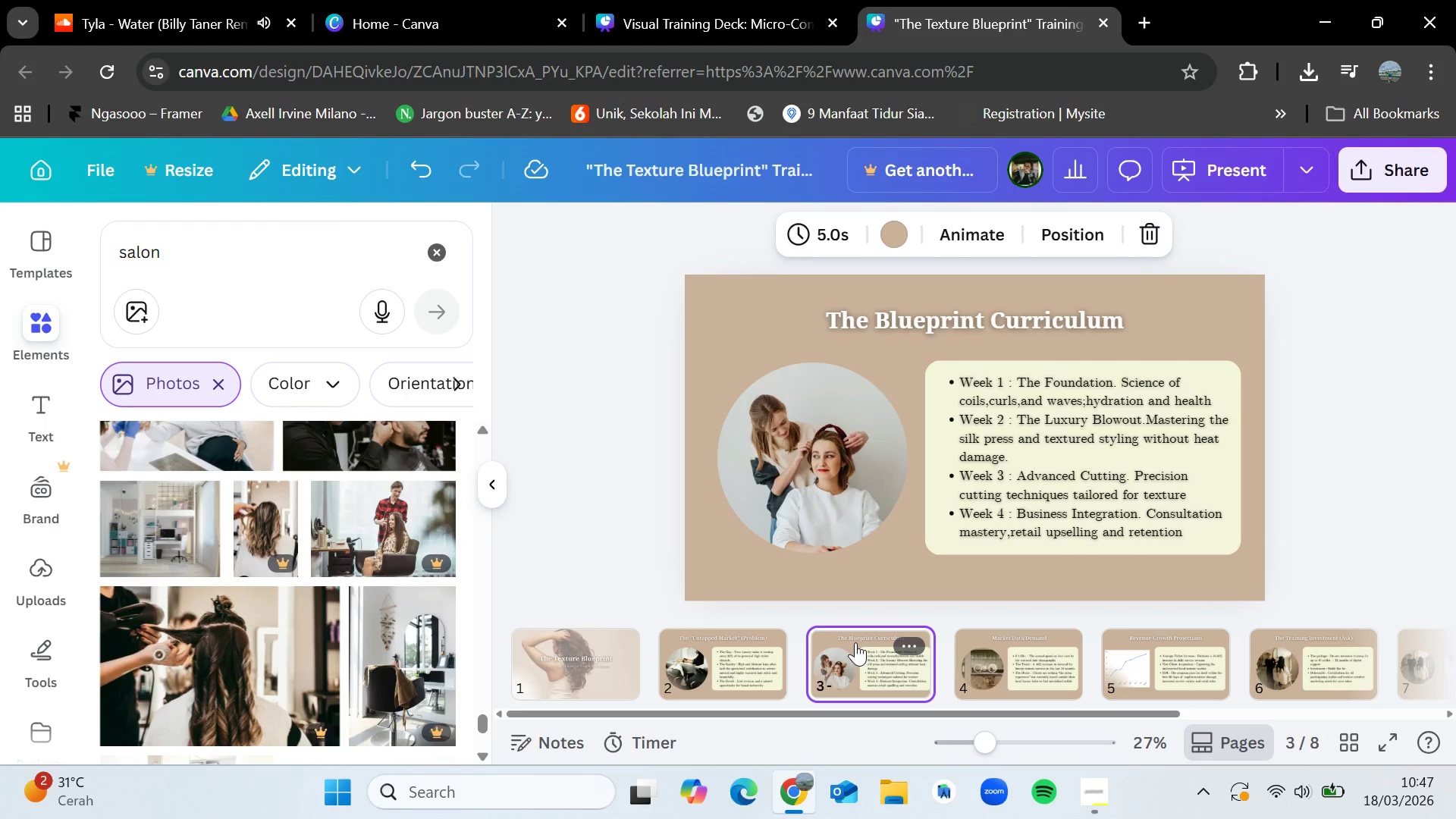 
wait(35.03)
 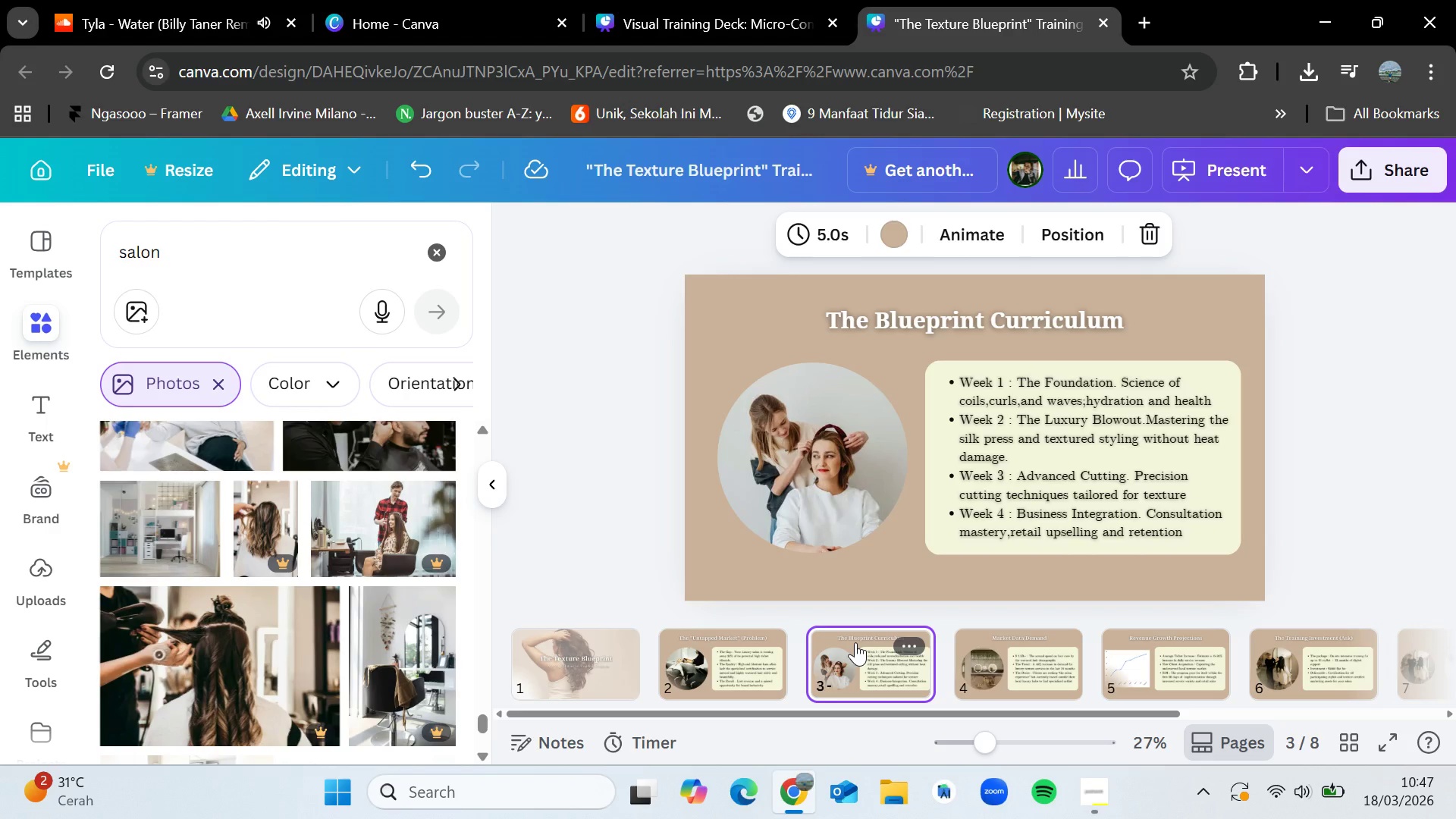 
key(ArrowLeft)
 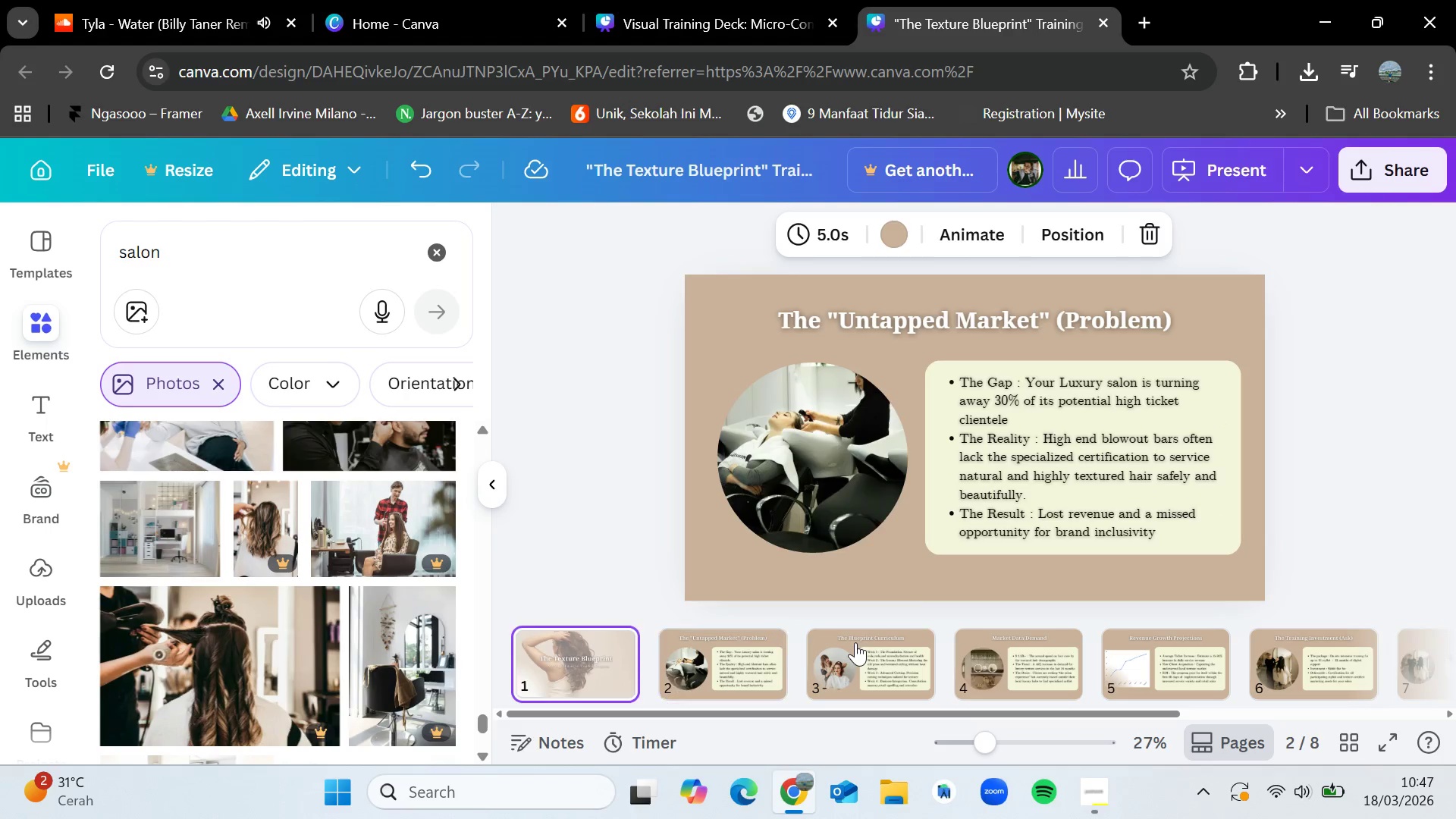 
key(ArrowLeft)
 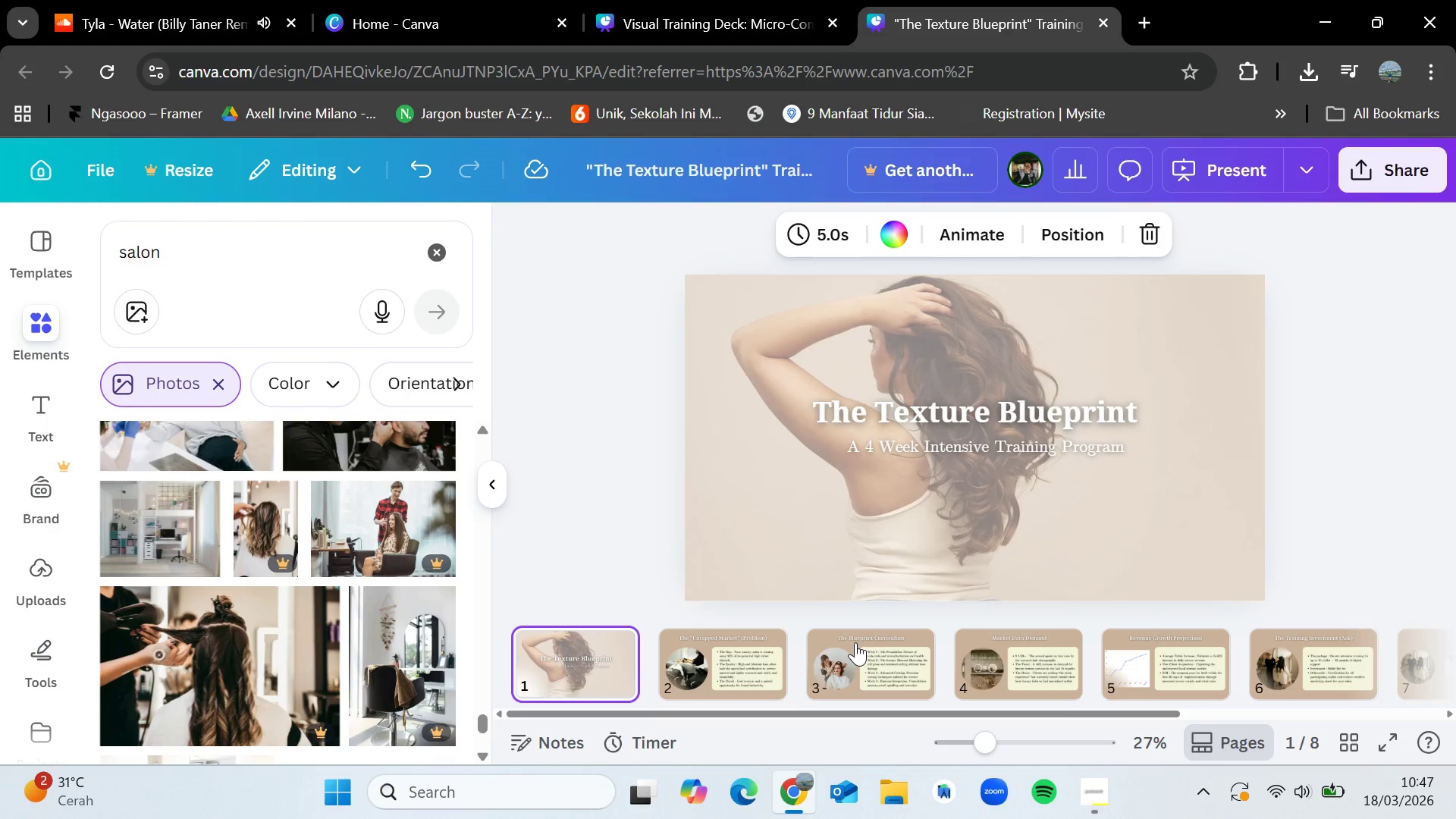 
key(ArrowRight)
 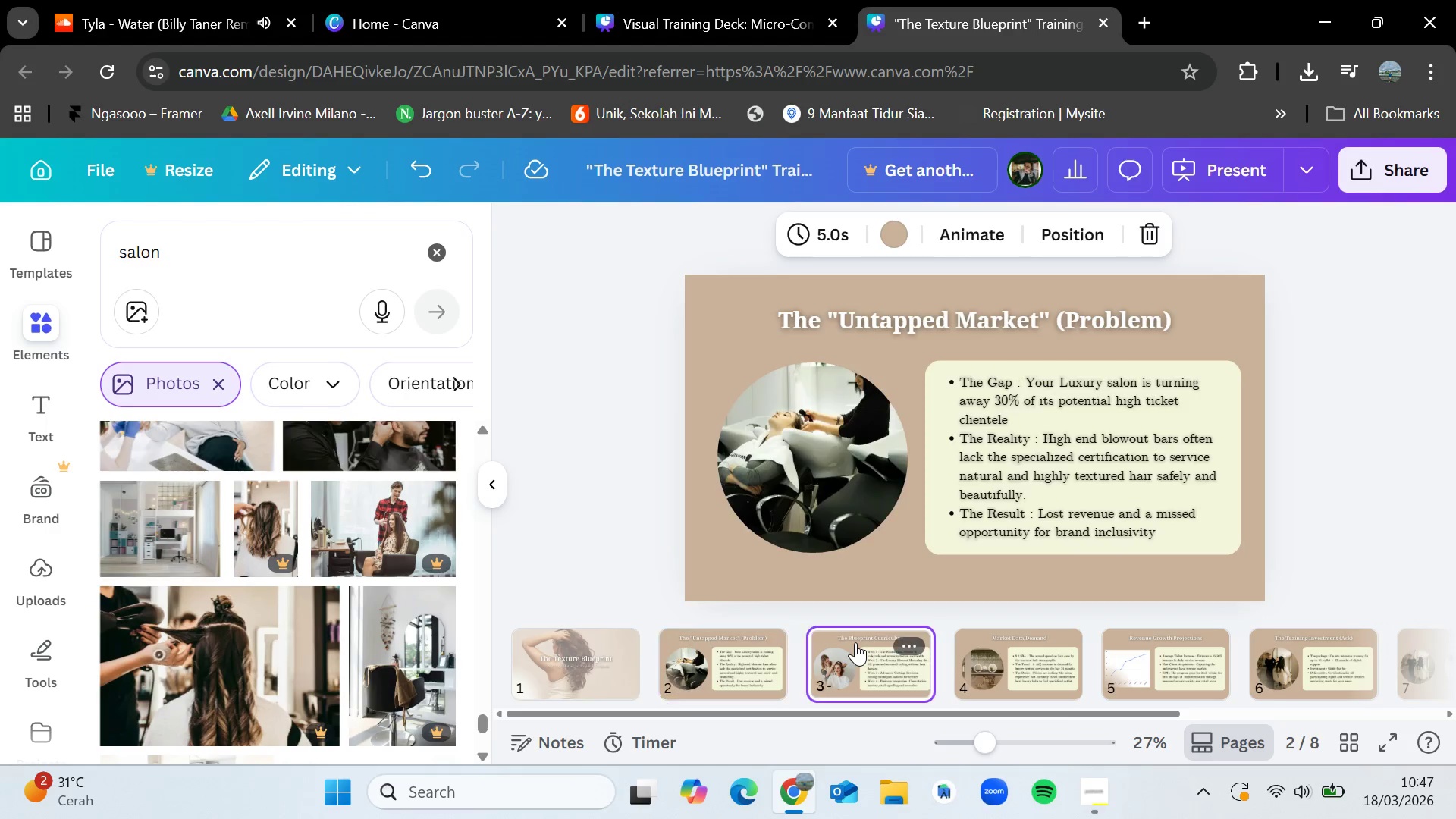 
key(ArrowRight)